 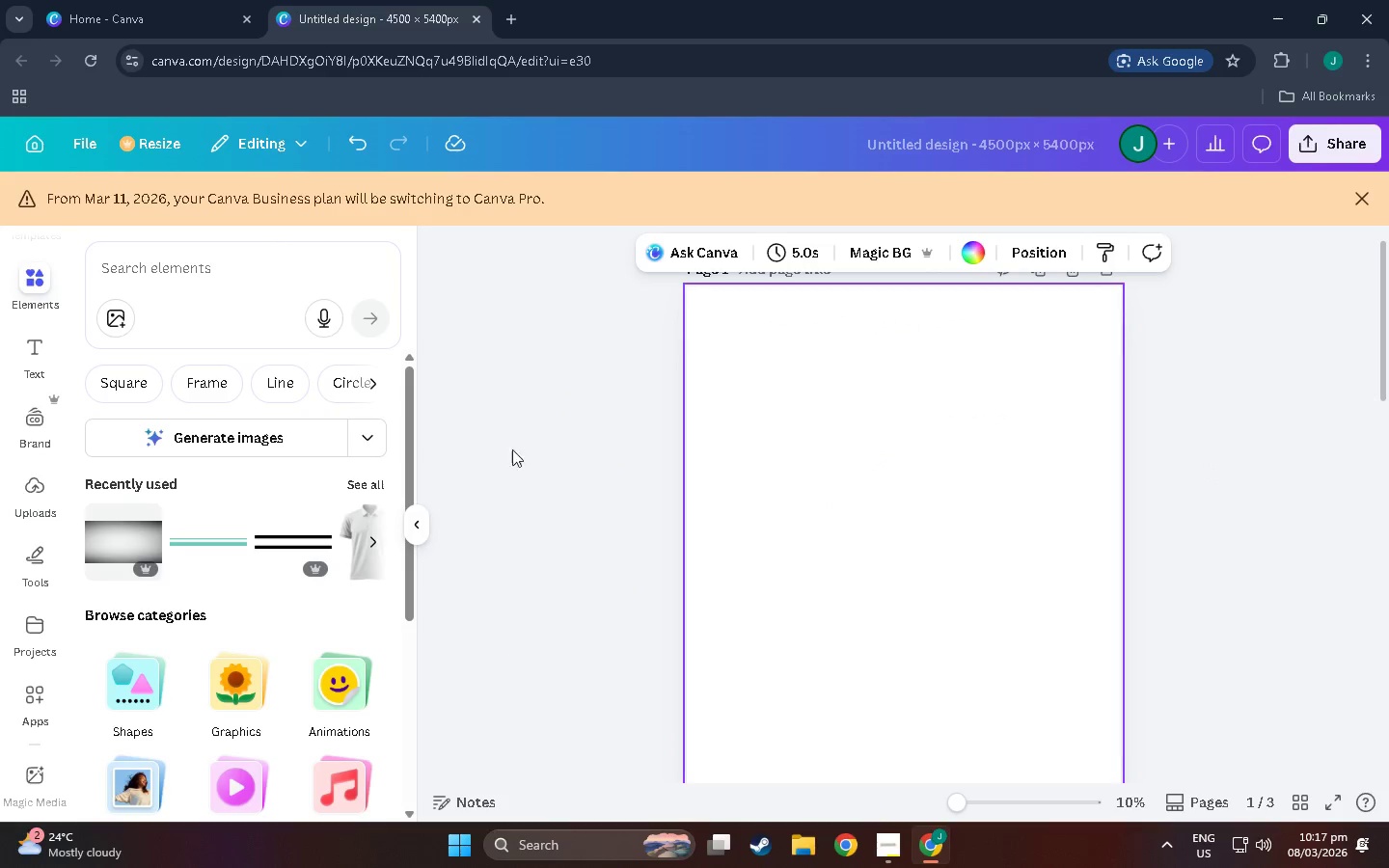 
scroll: coordinate [209, 485], scroll_direction: down, amount: 11.0
 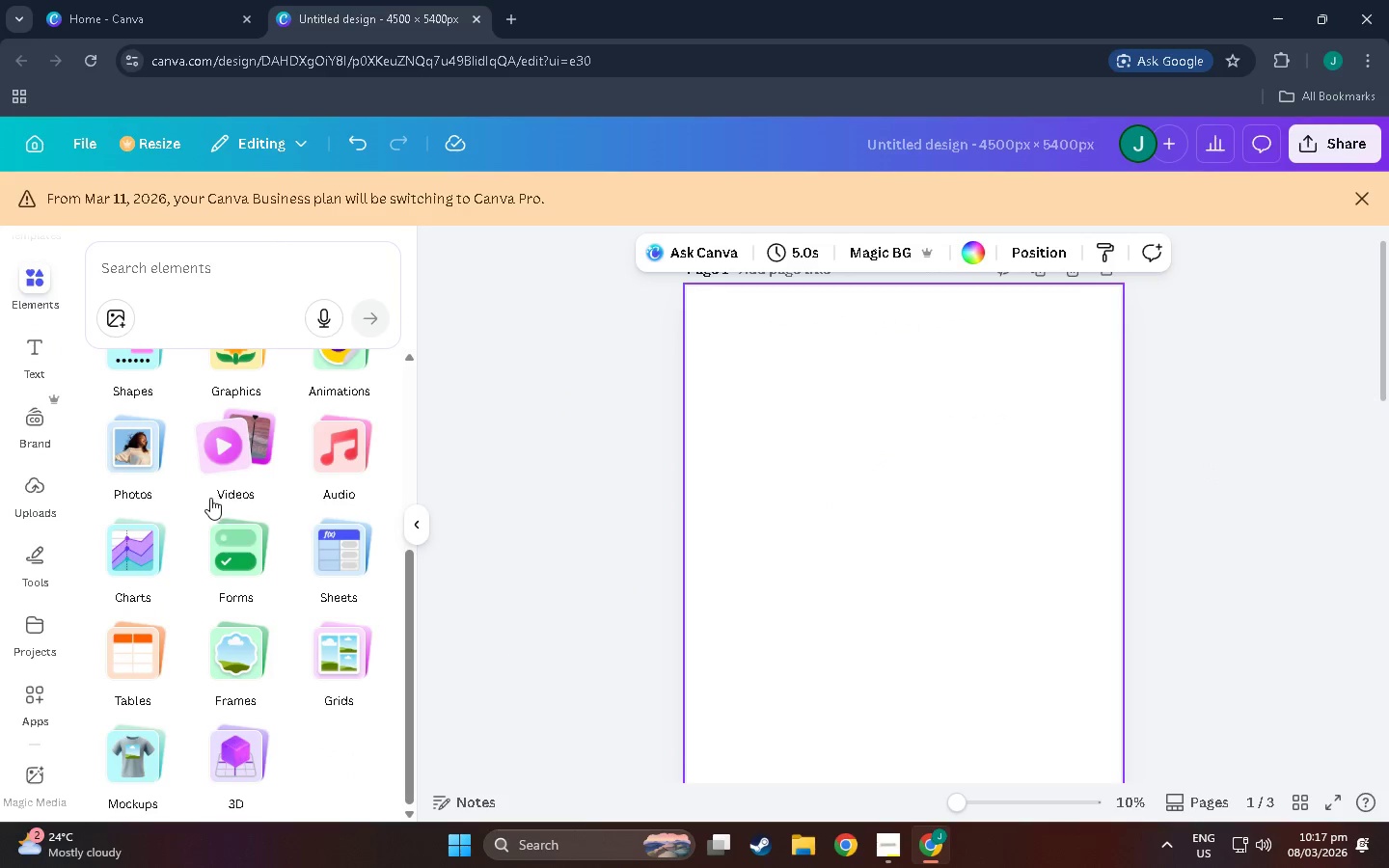 
scroll: coordinate [213, 500], scroll_direction: up, amount: 6.0
 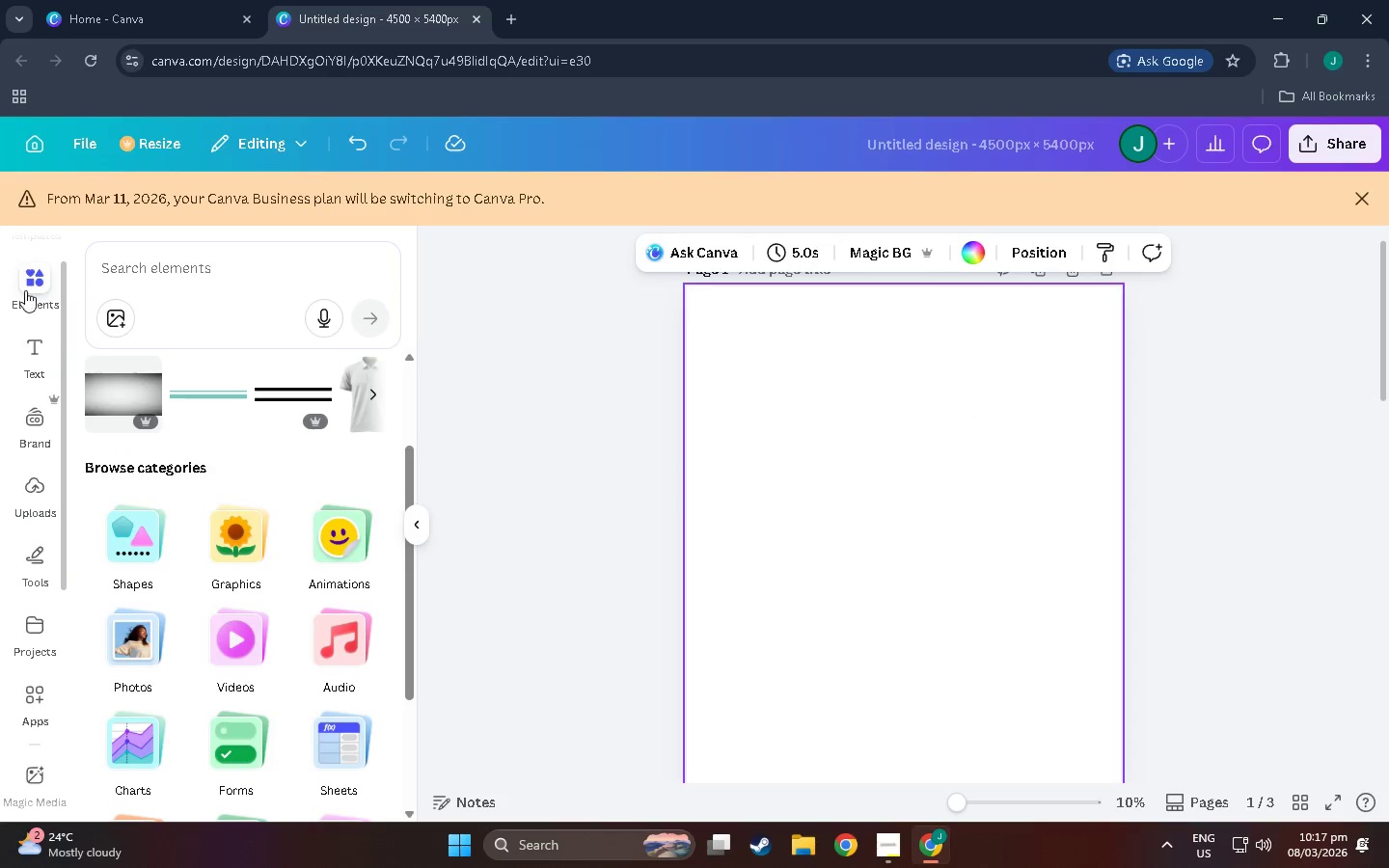 
left_click([26, 288])
 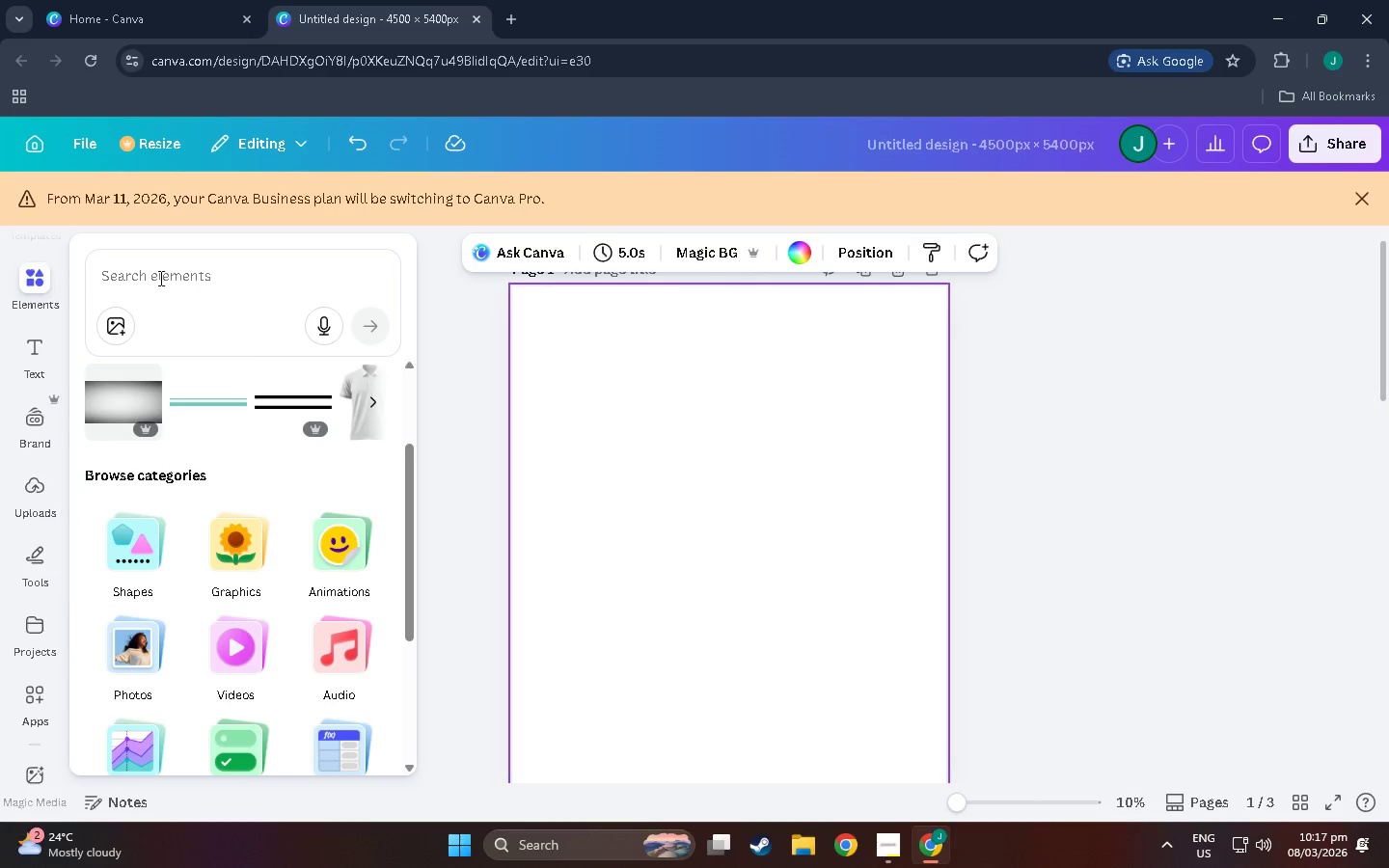 
left_click([238, 272])
 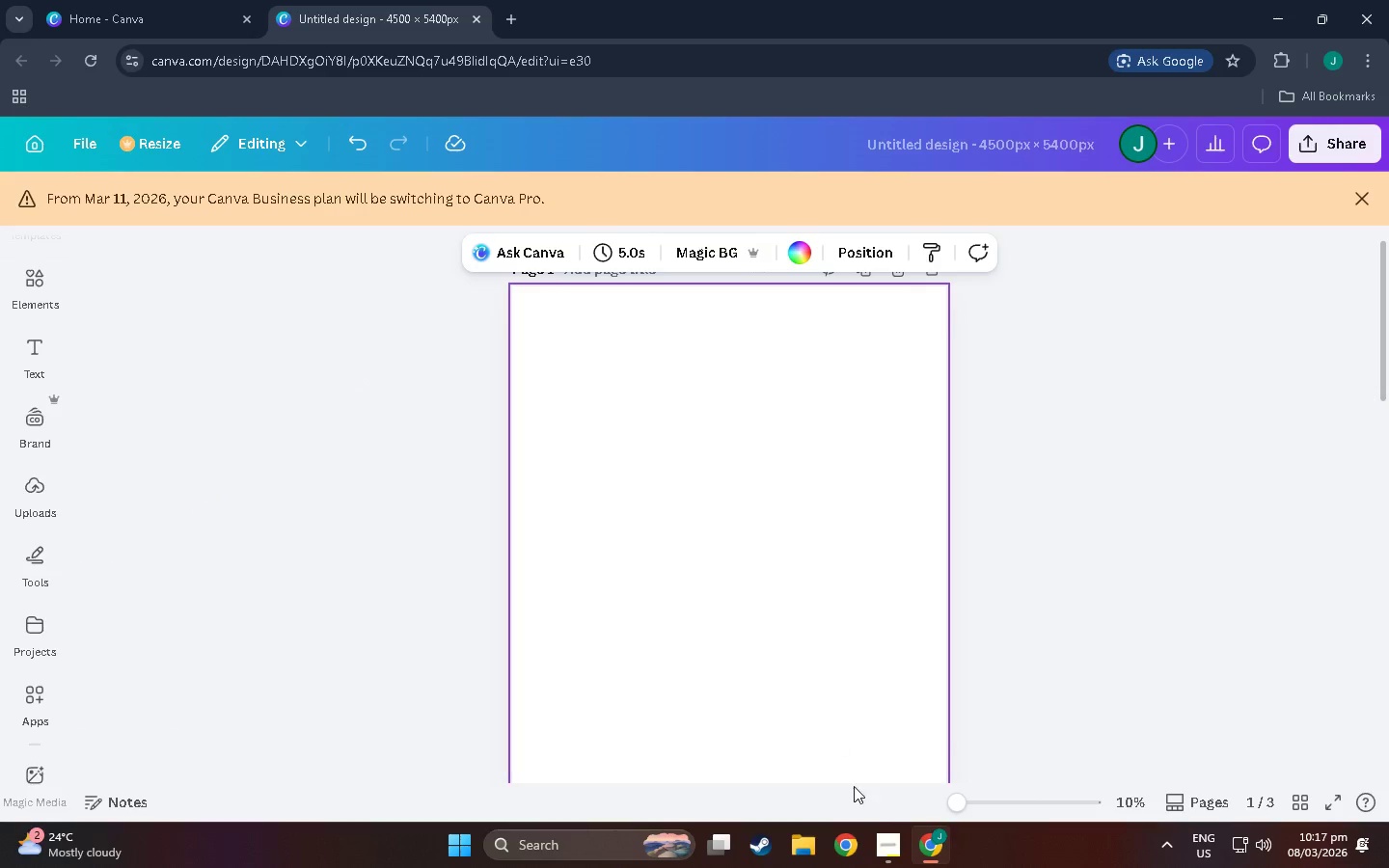 
left_click([879, 841])